 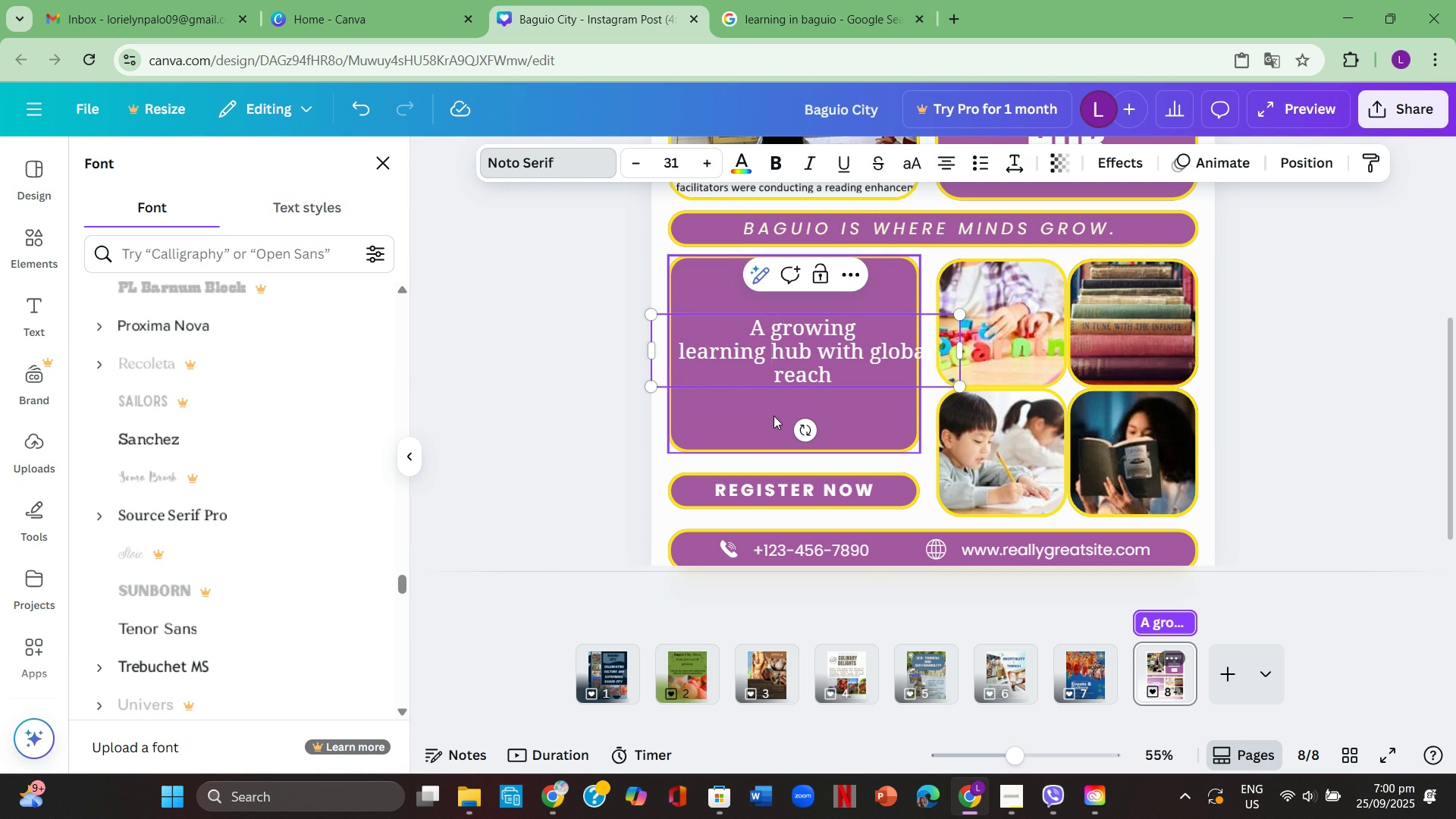 
left_click([817, 354])
 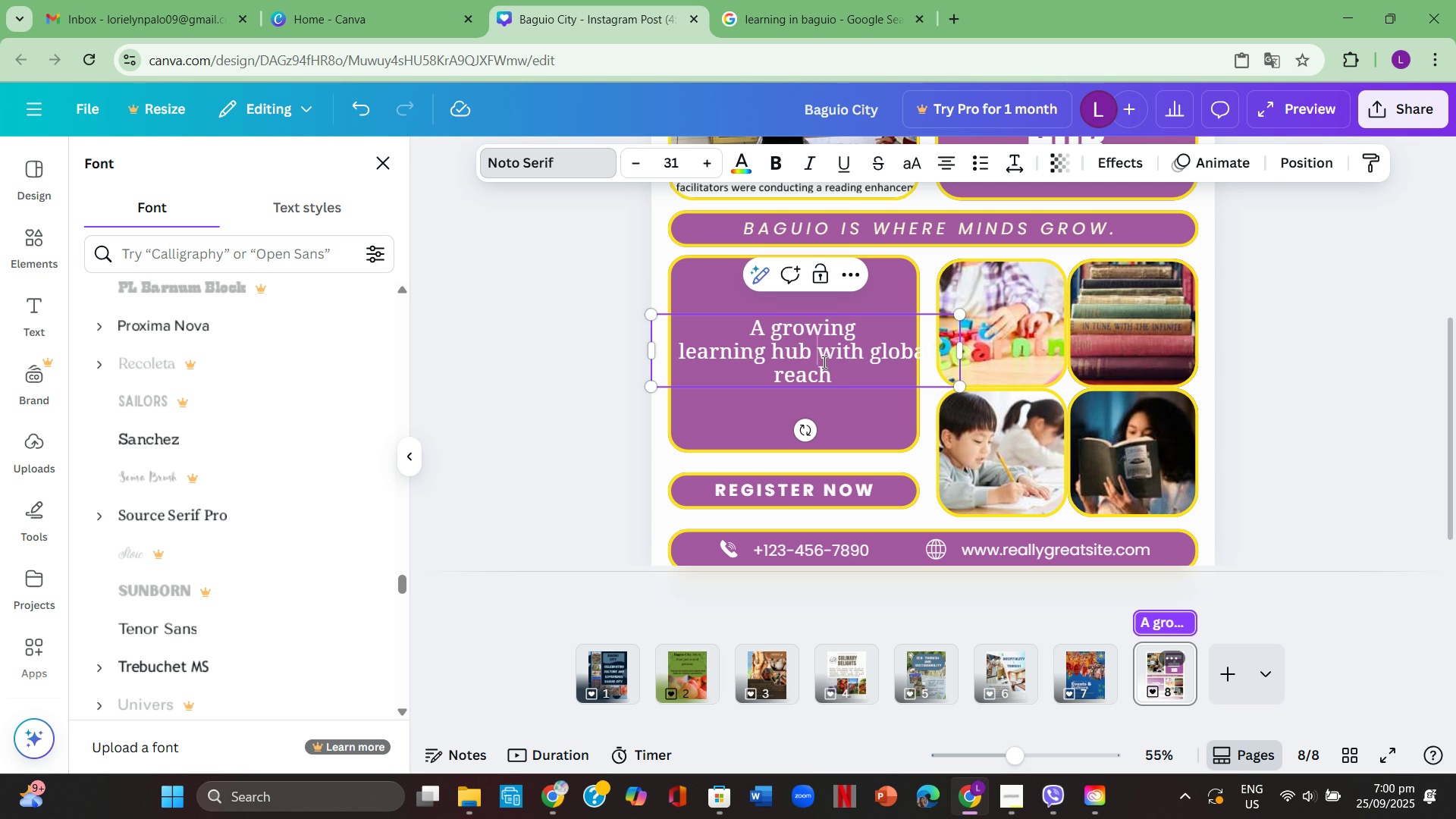 
key(Enter)
 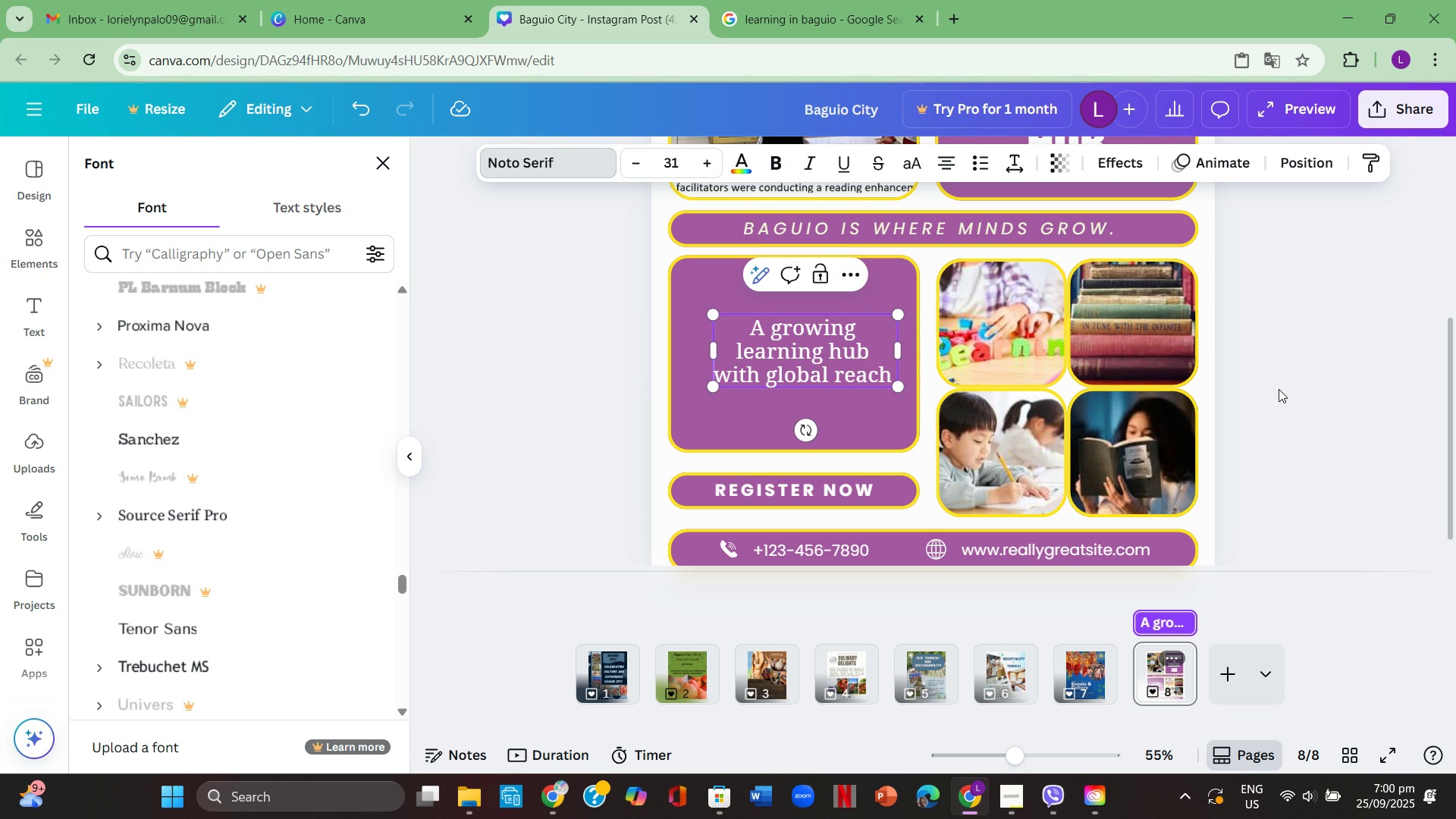 
left_click([1279, 389])
 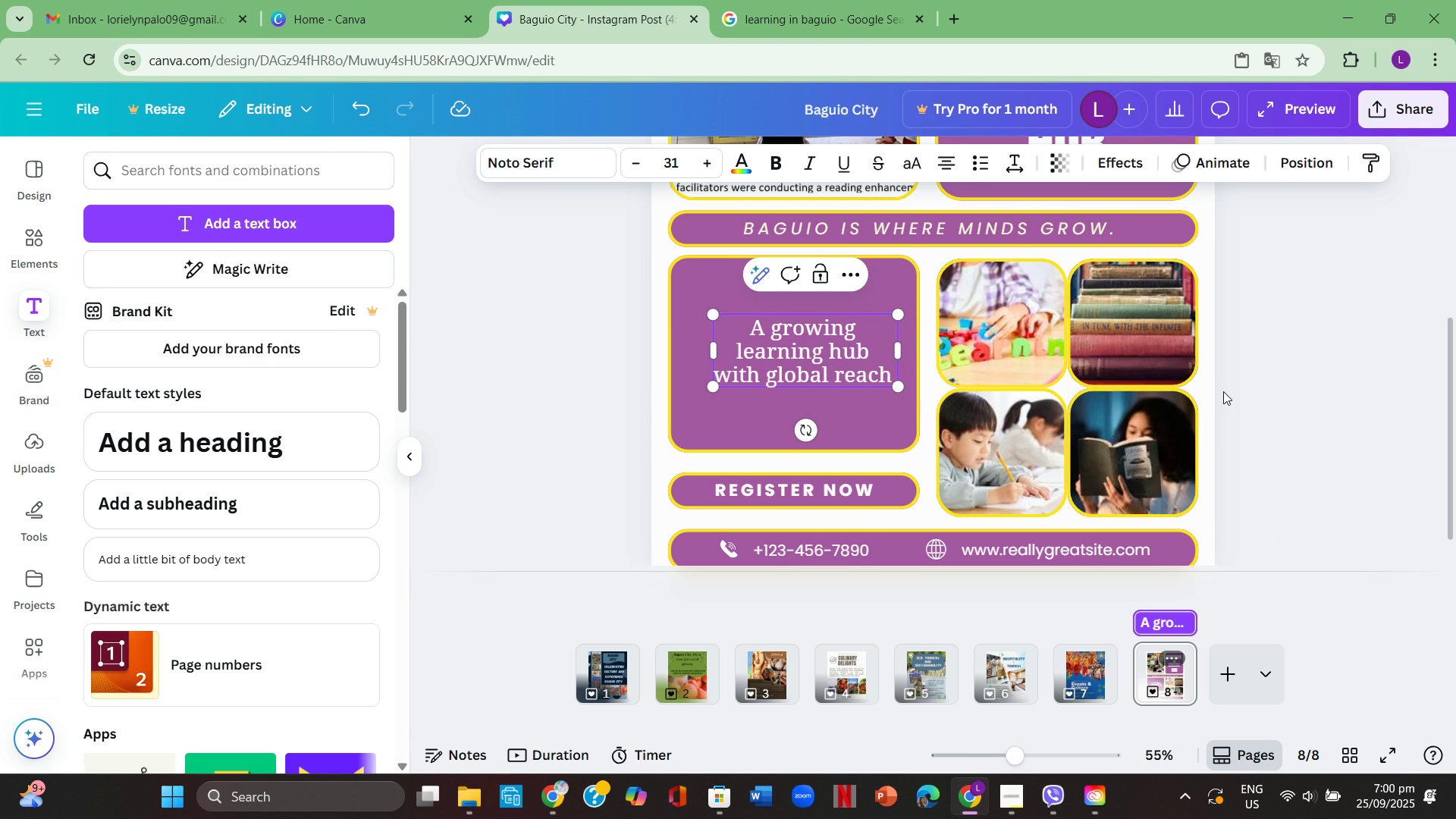 
left_click([1223, 391])
 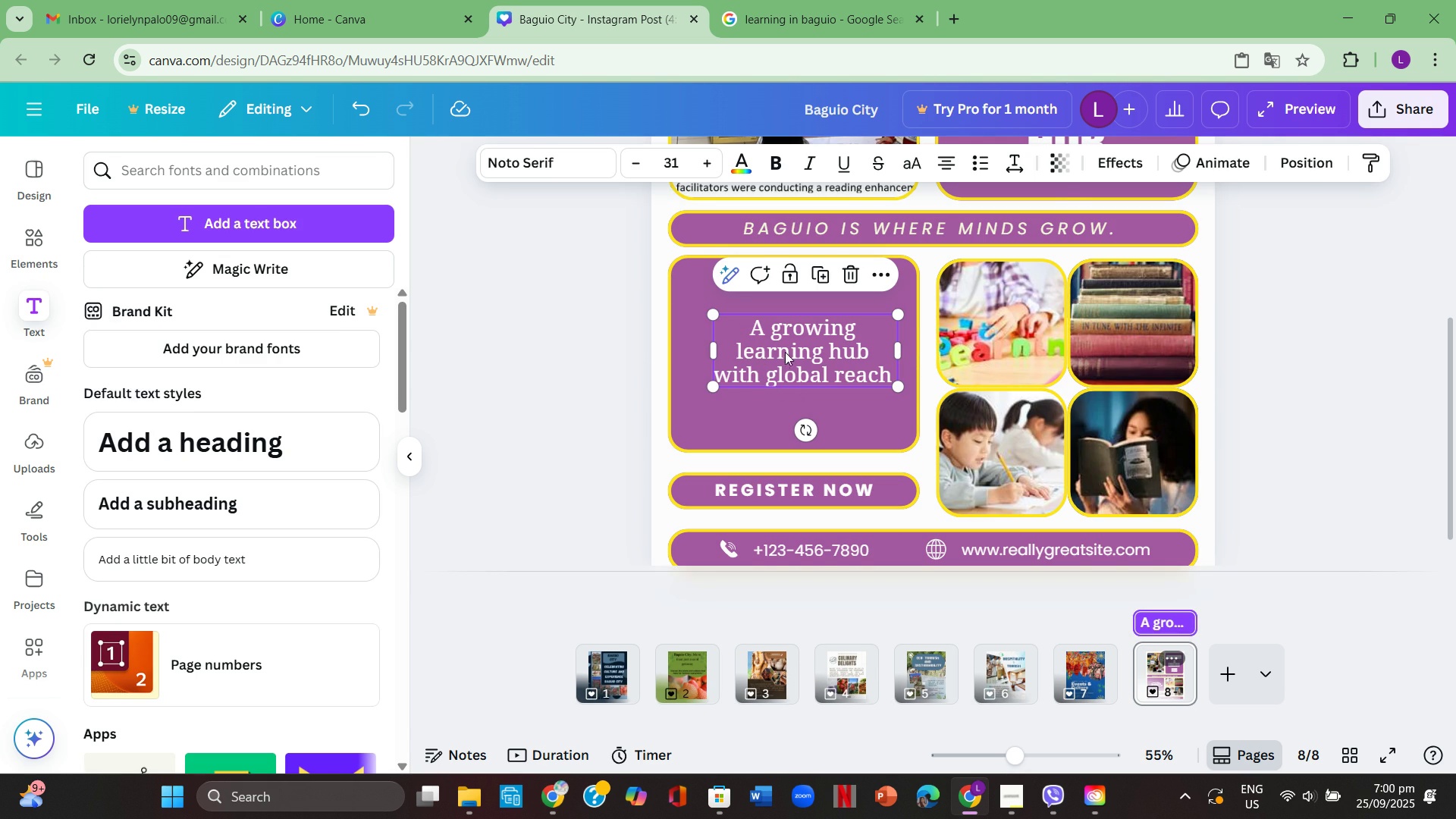 
left_click([1331, 391])
 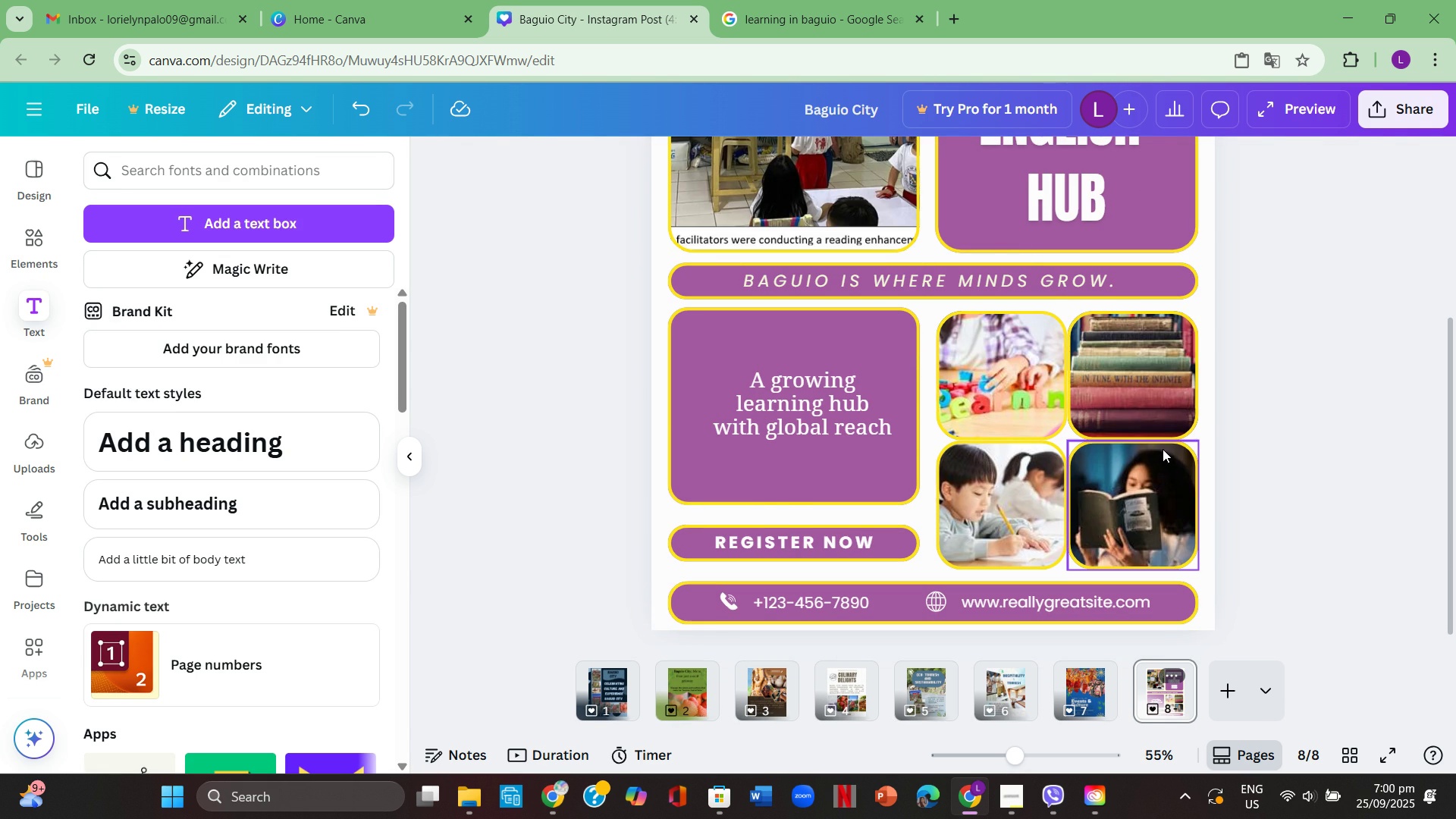 
scroll: coordinate [1163, 449], scroll_direction: none, amount: 0.0
 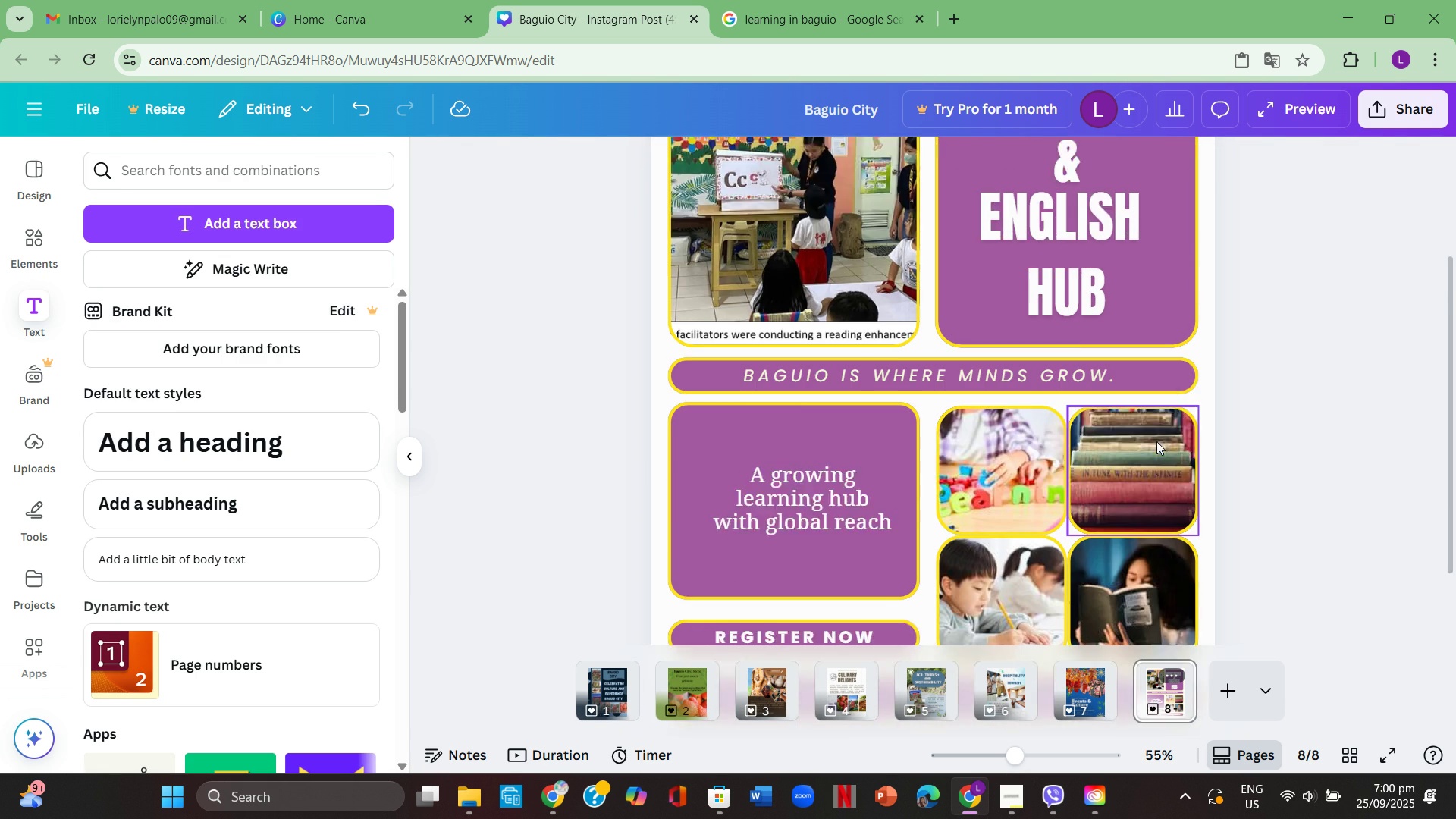 
scroll: coordinate [1156, 441], scroll_direction: down, amount: 2.0
 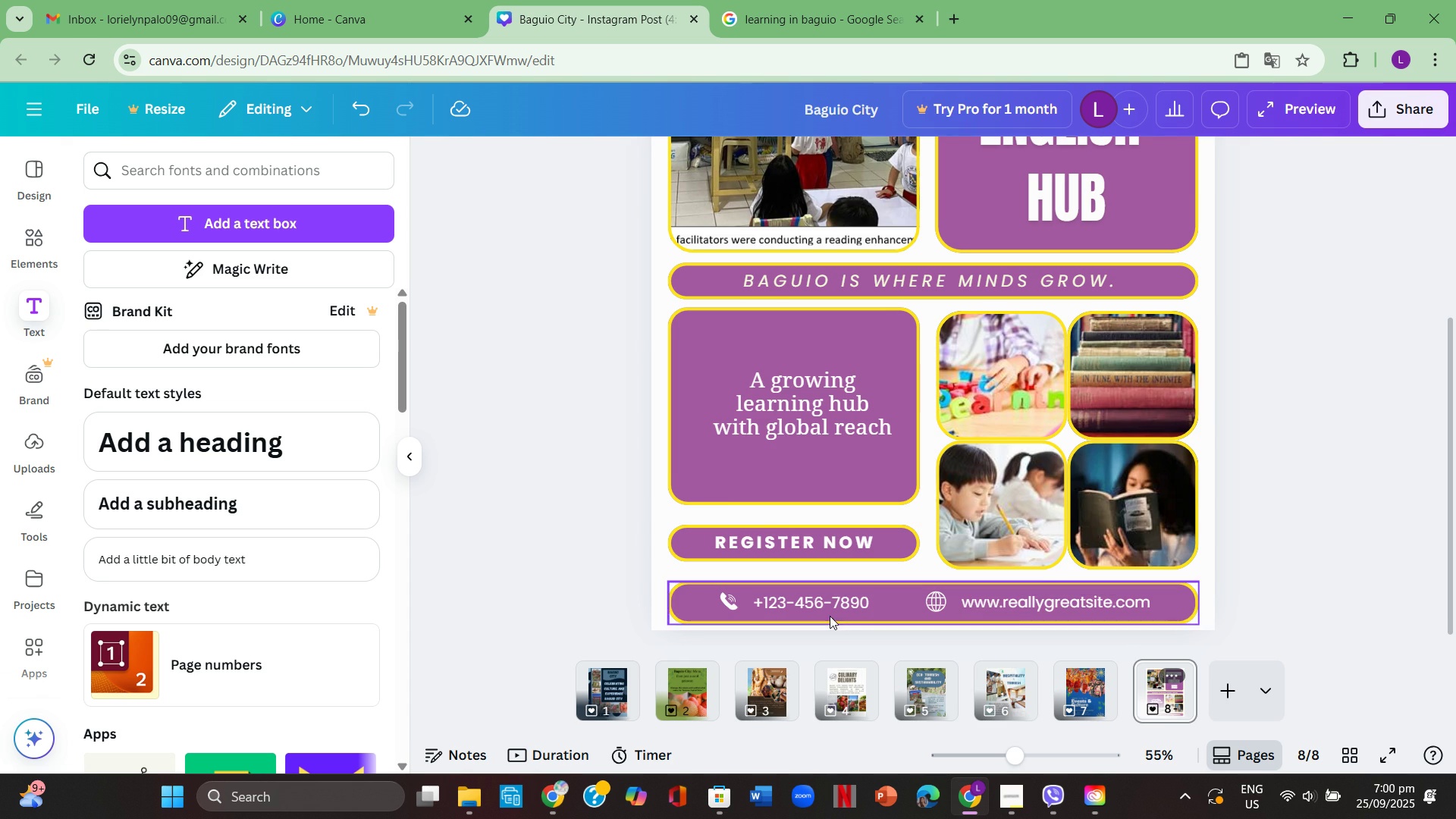 
double_click([849, 606])
 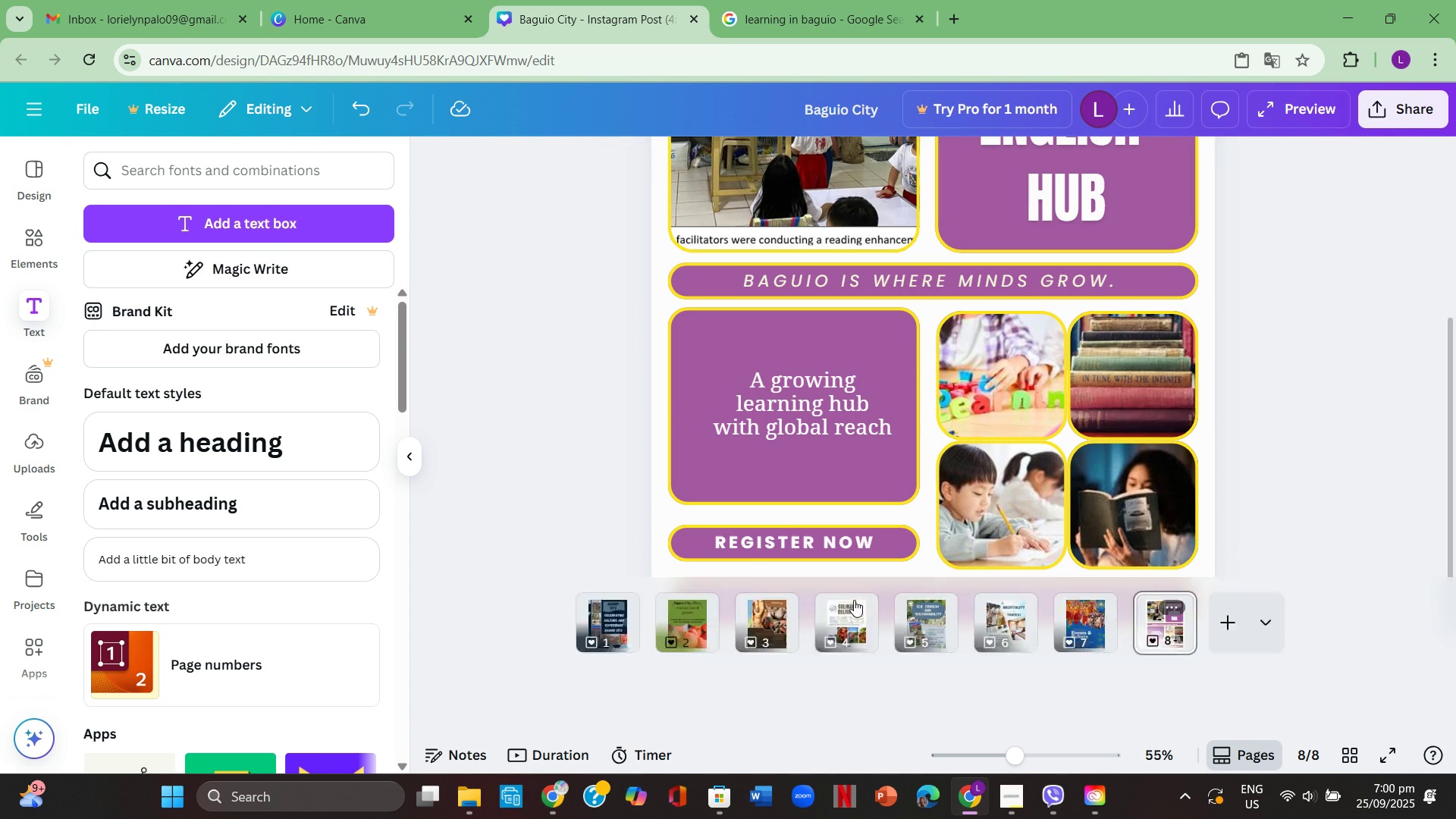 
triple_click([849, 606])
 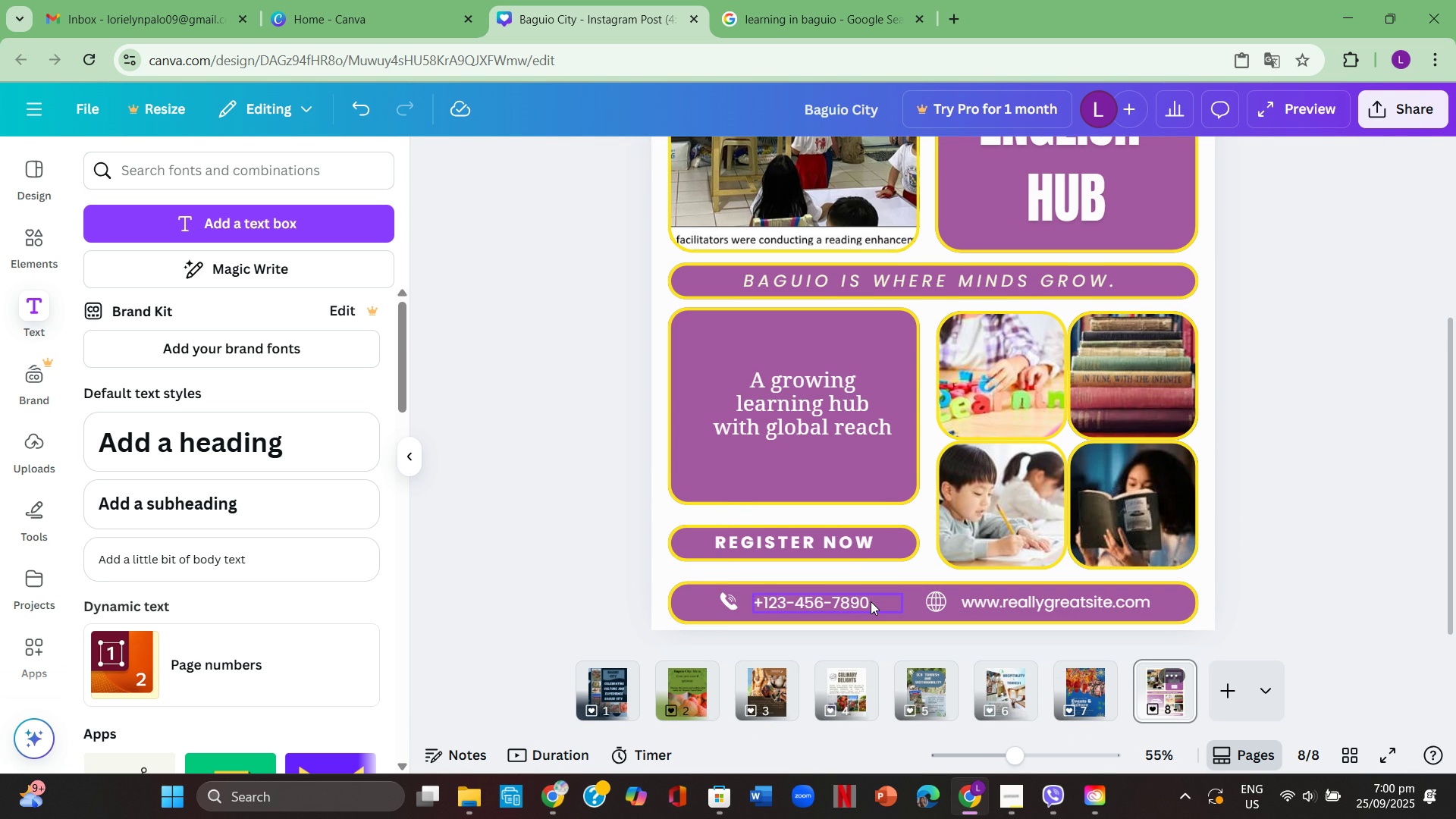 
double_click([859, 603])
 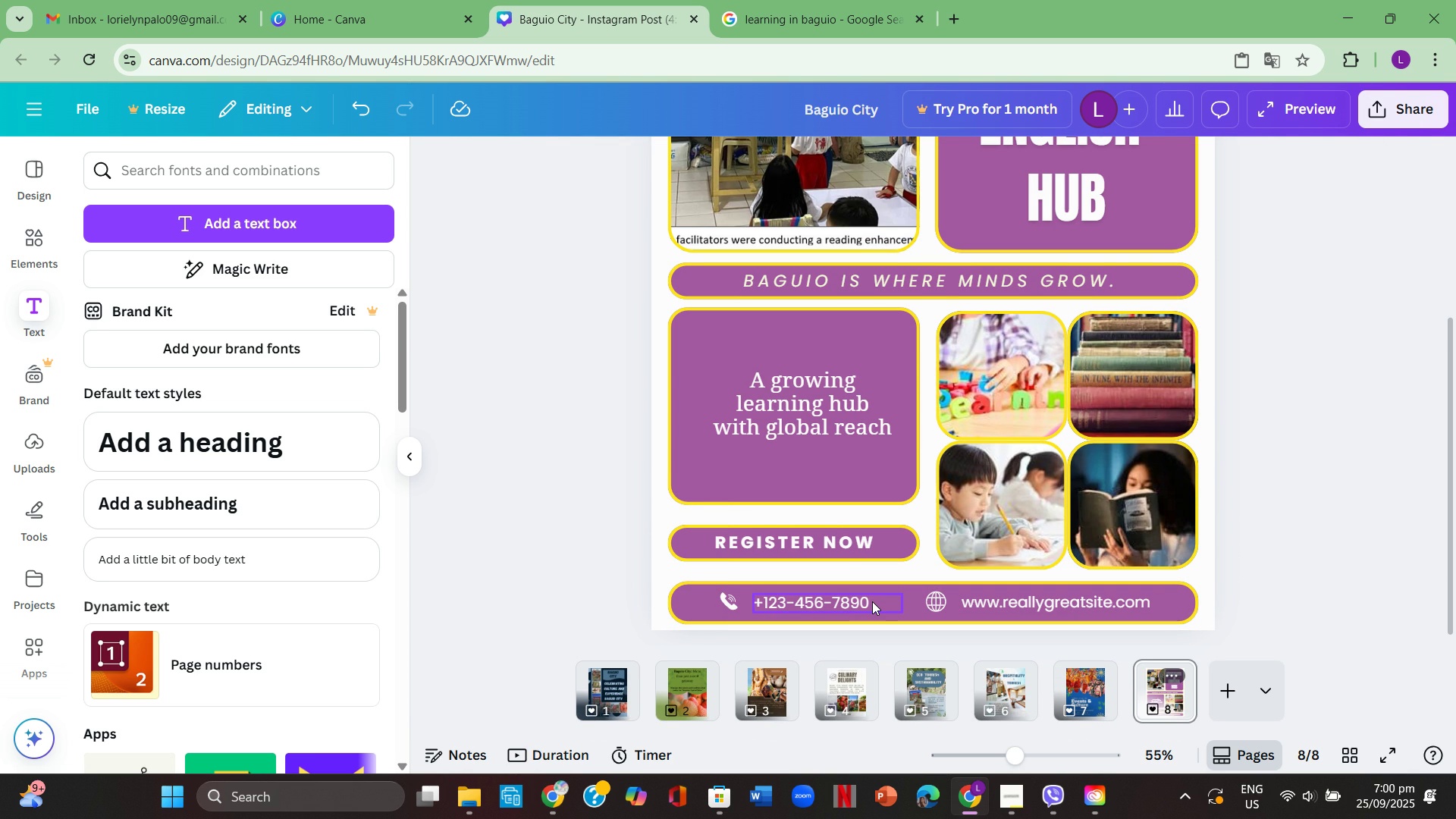 
double_click([872, 601])
 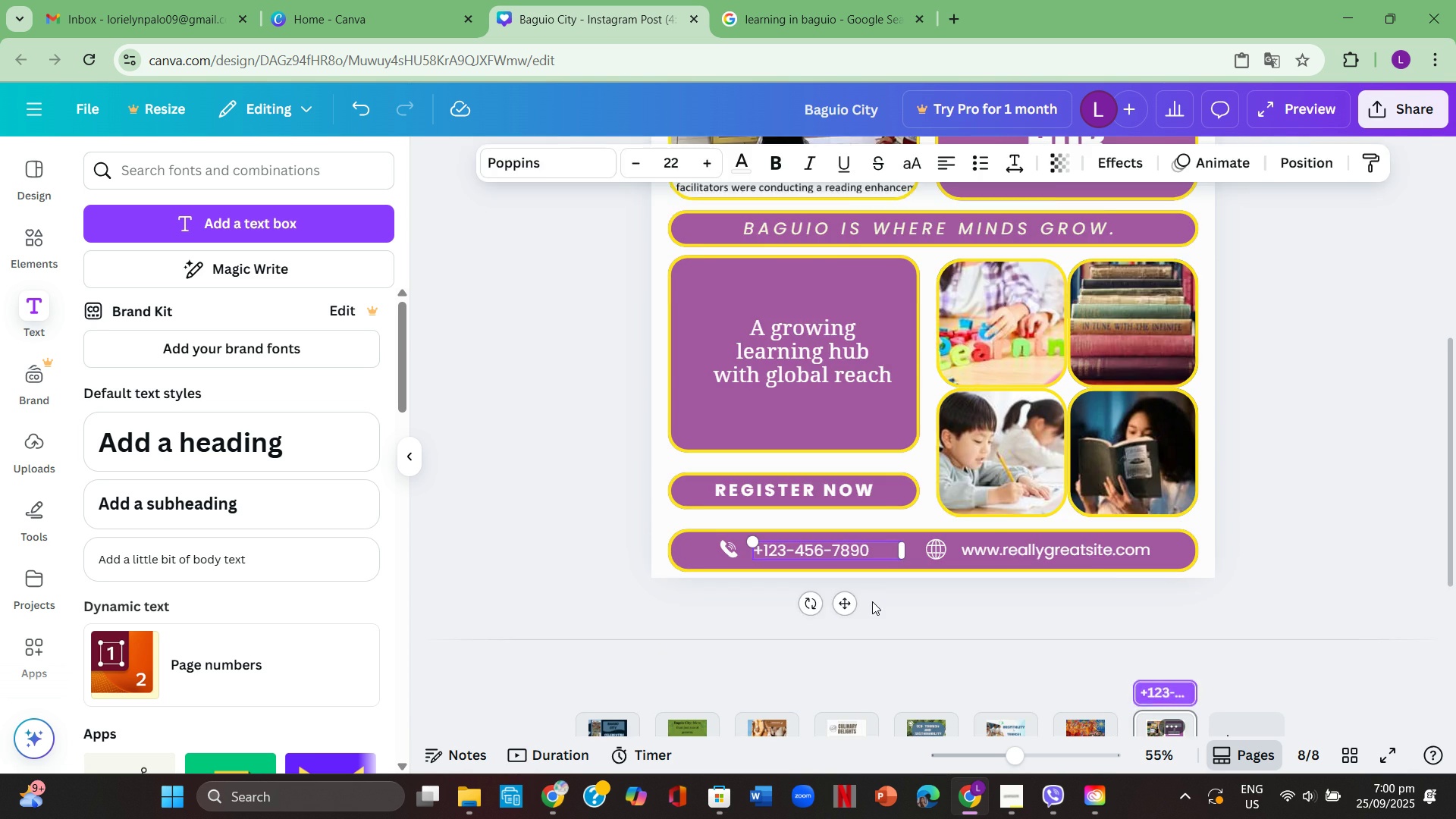 
double_click([872, 601])
 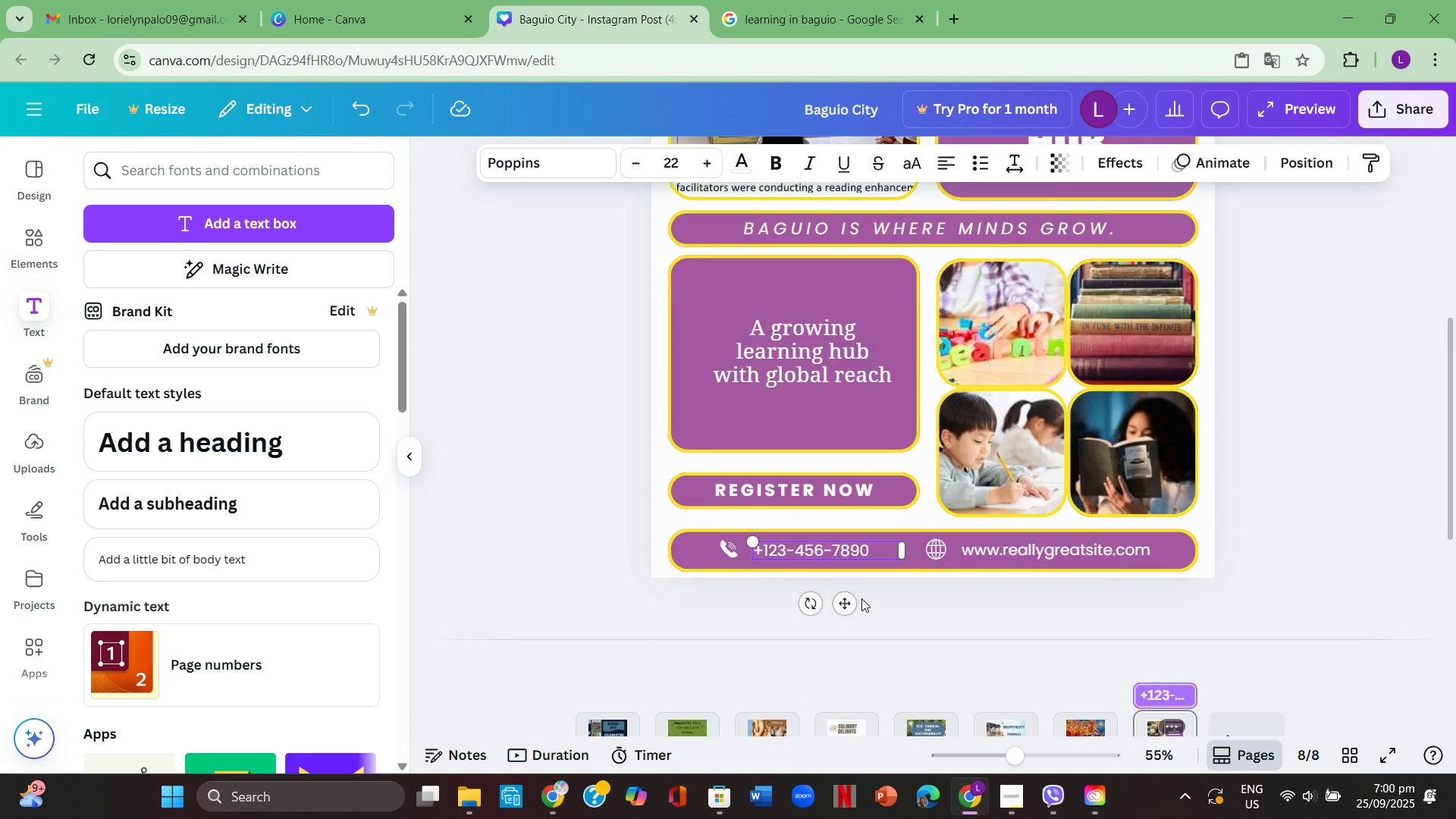 
double_click([861, 598])
 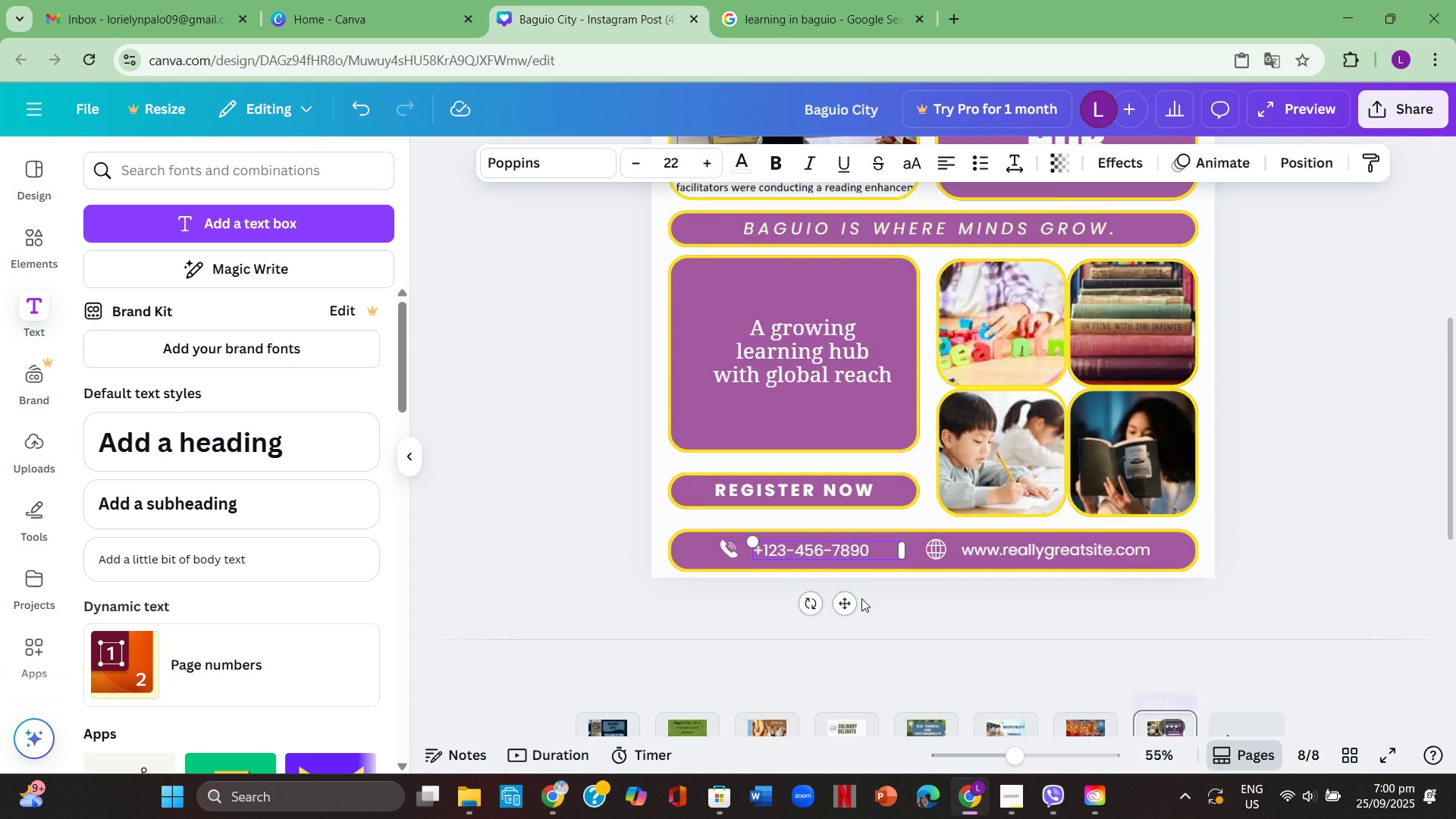 
double_click([861, 598])